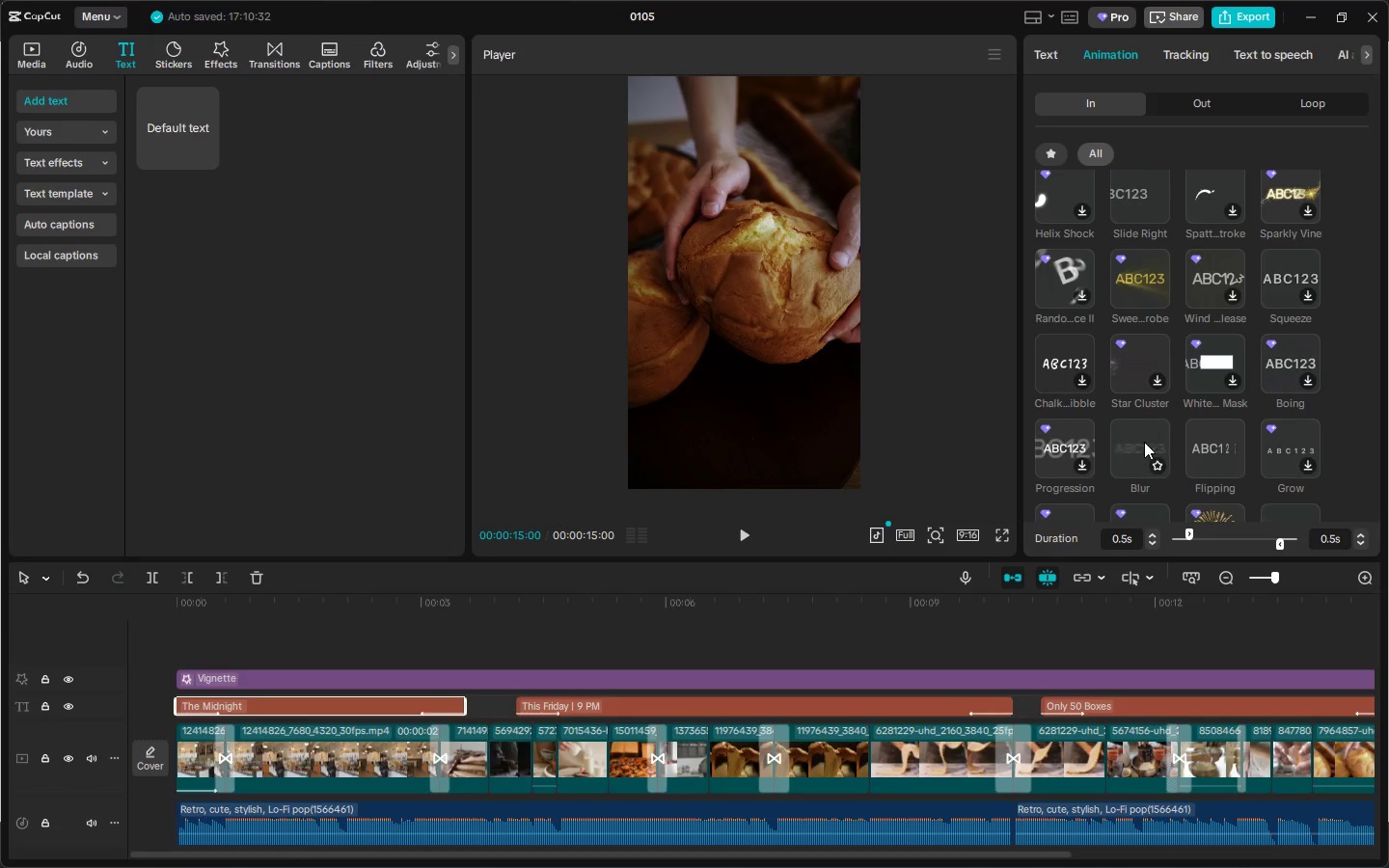 
scroll: coordinate [1144, 442], scroll_direction: down, amount: 1.0
 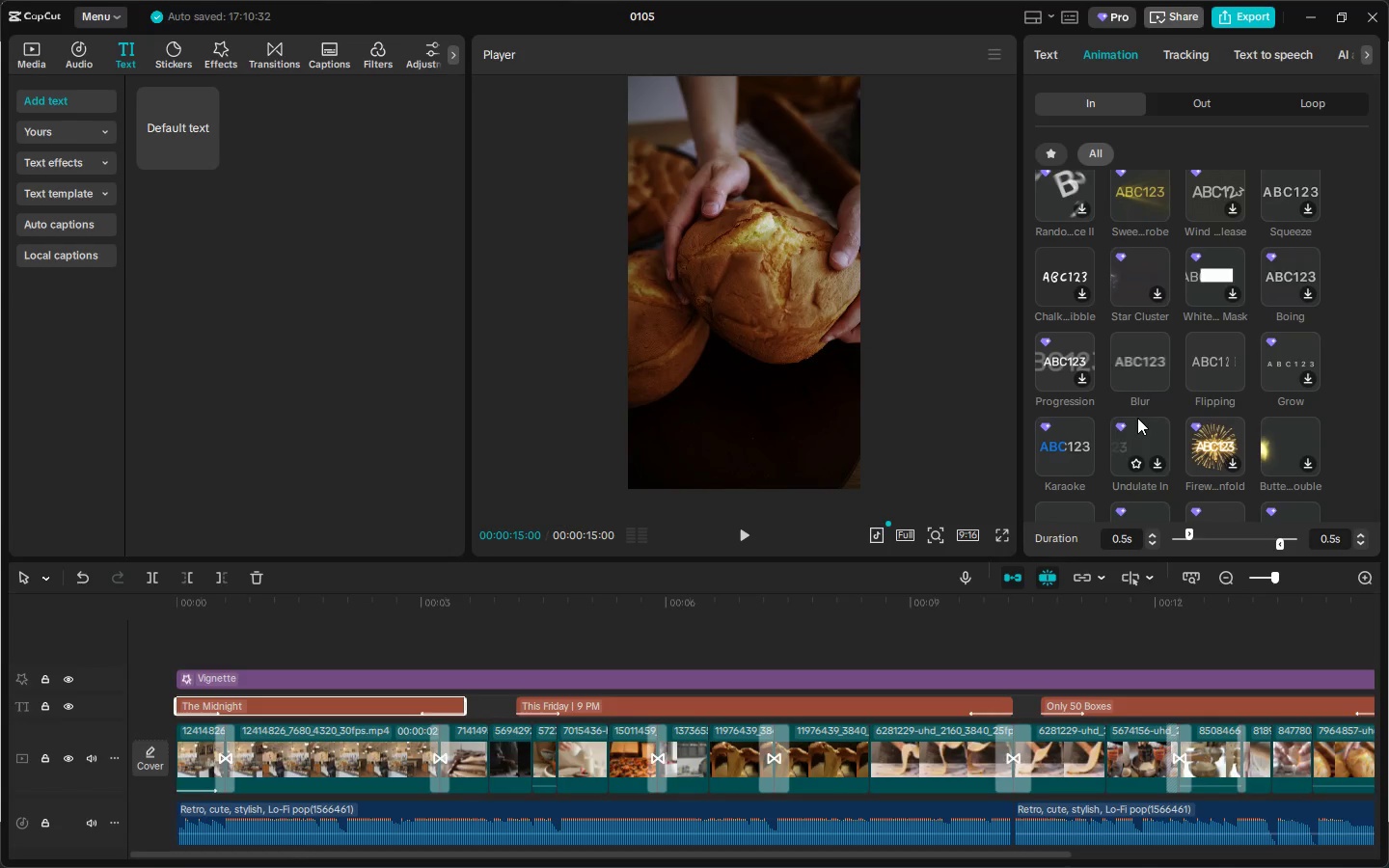 
mouse_move([1135, 382])
 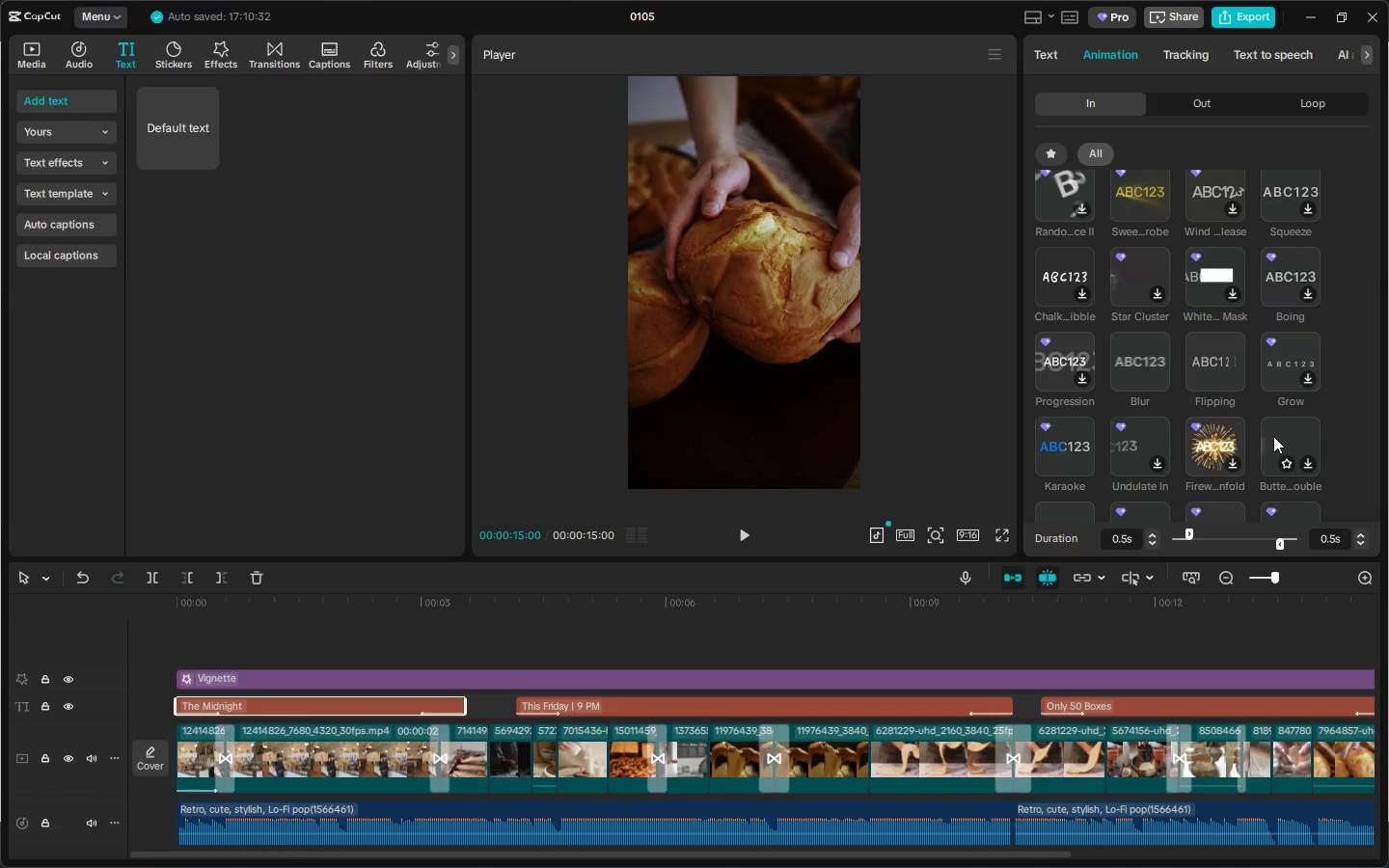 
scroll: coordinate [1273, 436], scroll_direction: down, amount: 2.0
 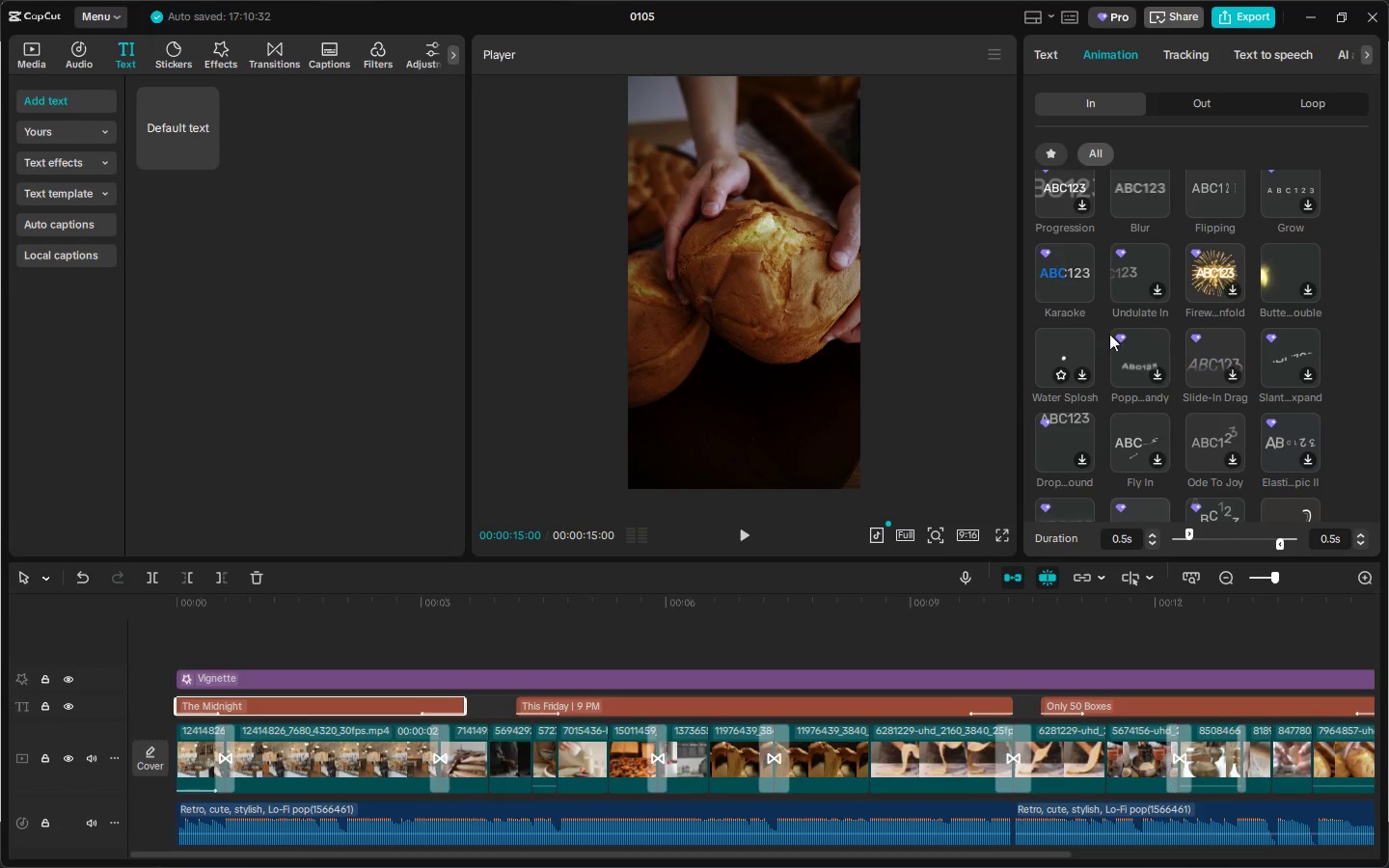 
scroll: coordinate [1141, 315], scroll_direction: up, amount: 1.0
 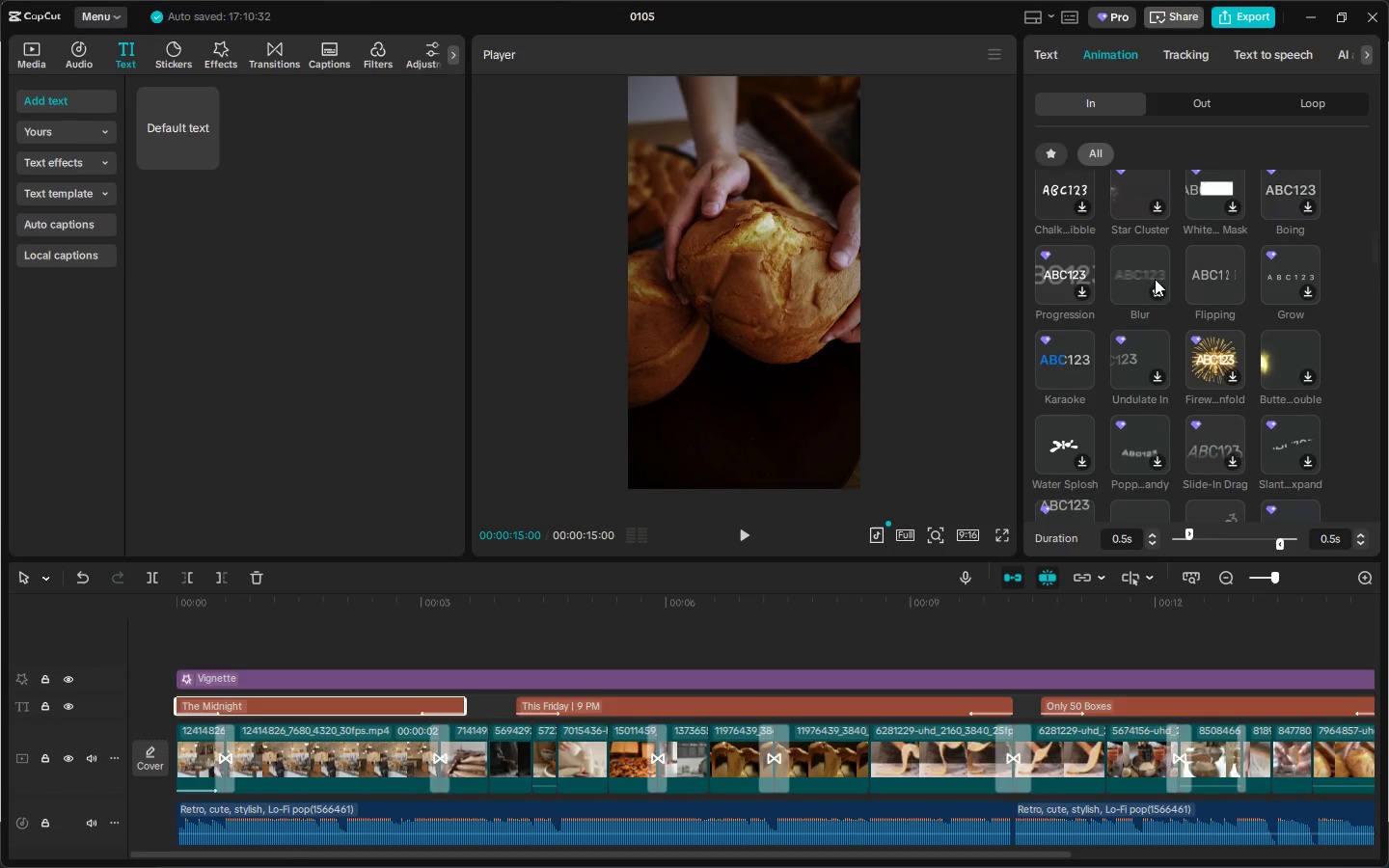 
left_click([1158, 293])
 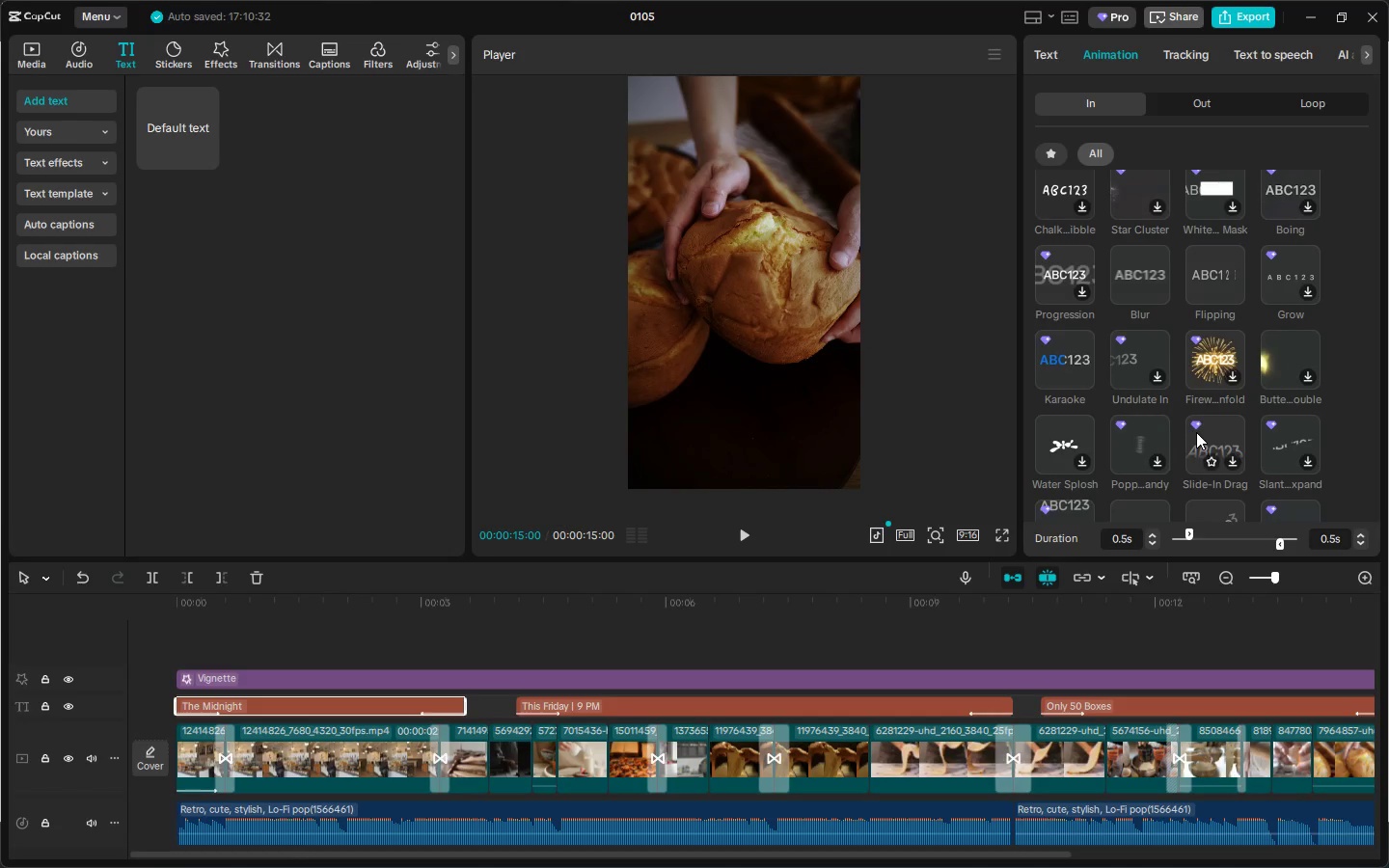 
scroll: coordinate [1121, 438], scroll_direction: down, amount: 7.0
 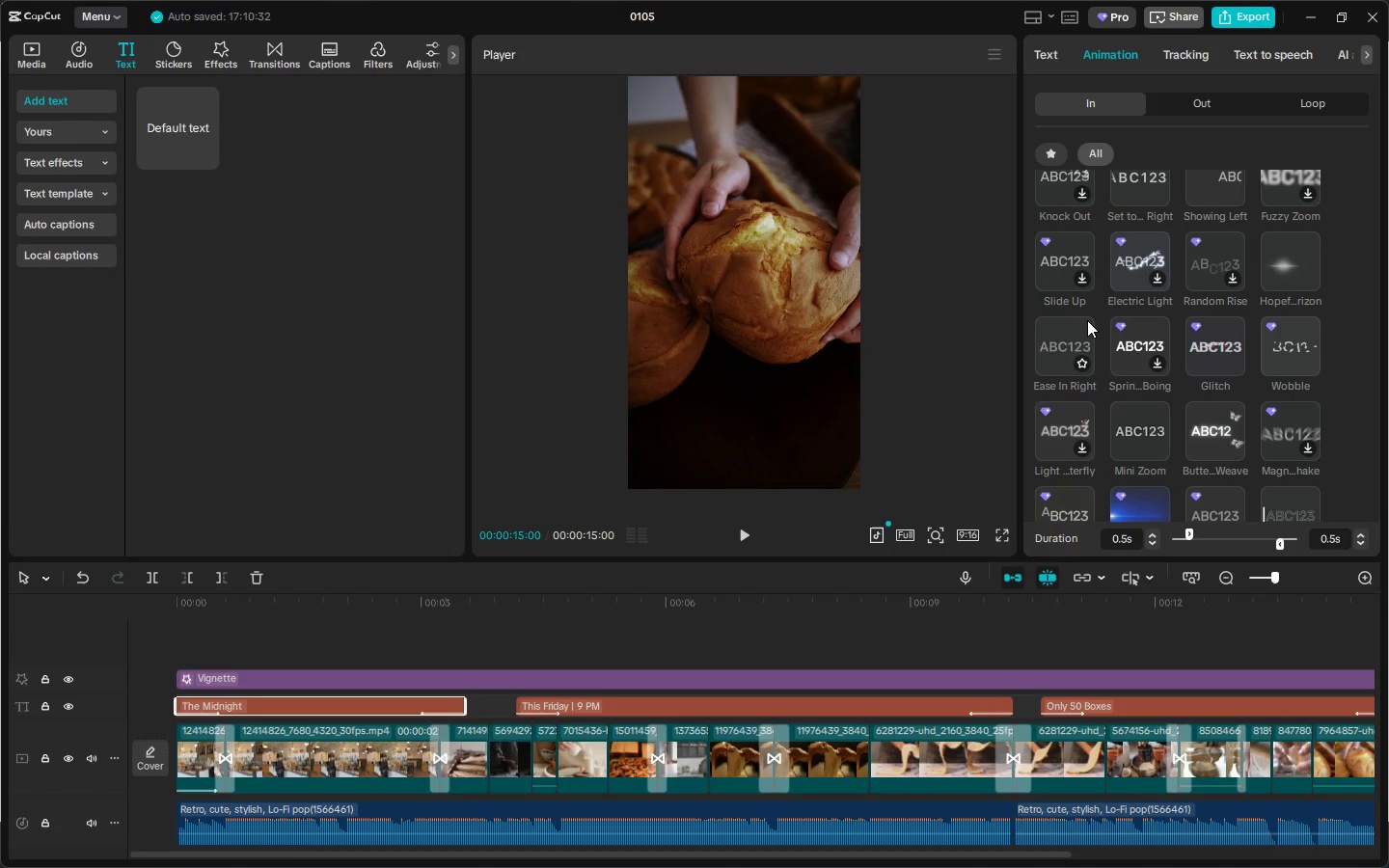 
wait(5.02)
 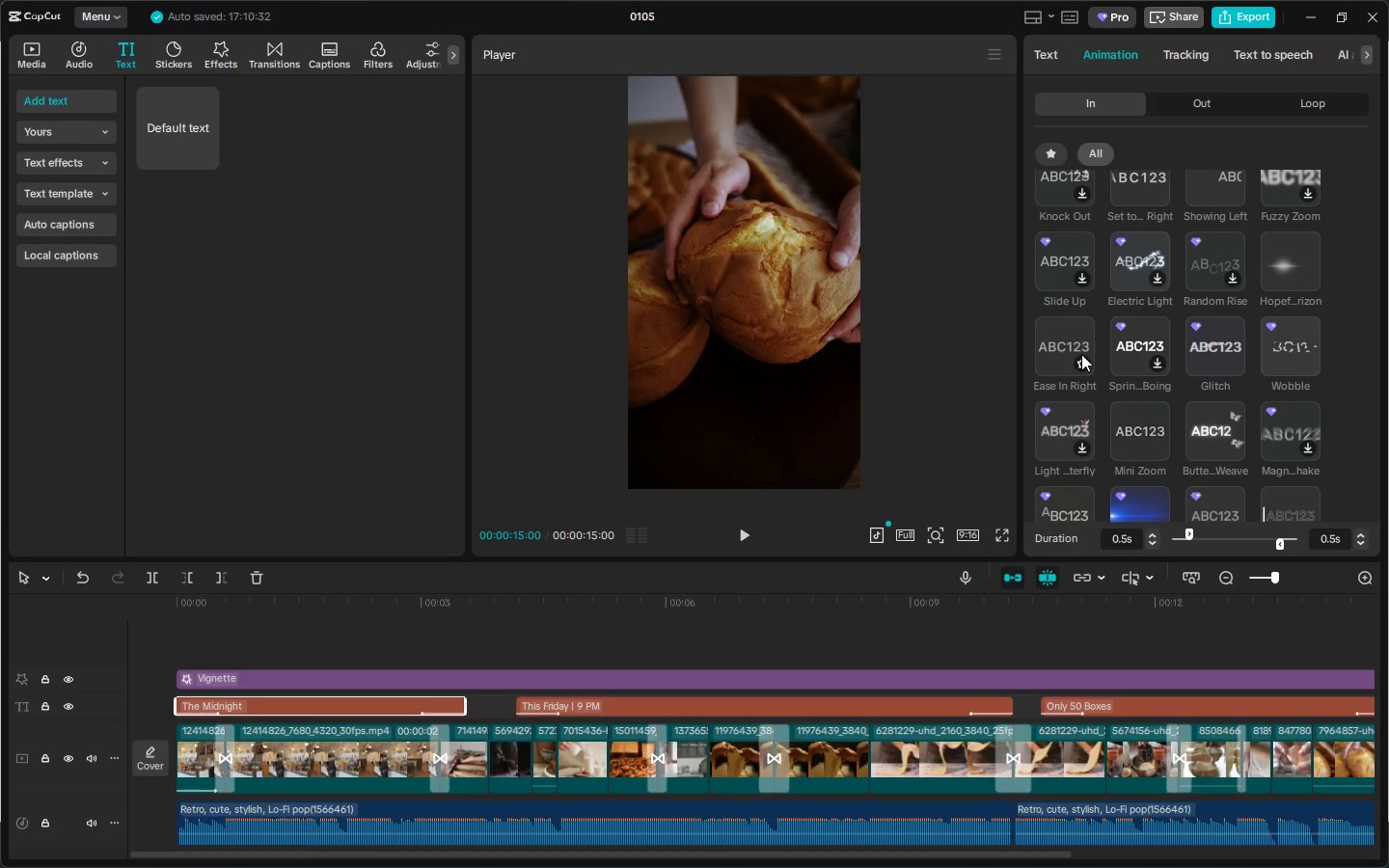 
left_click([1083, 366])
 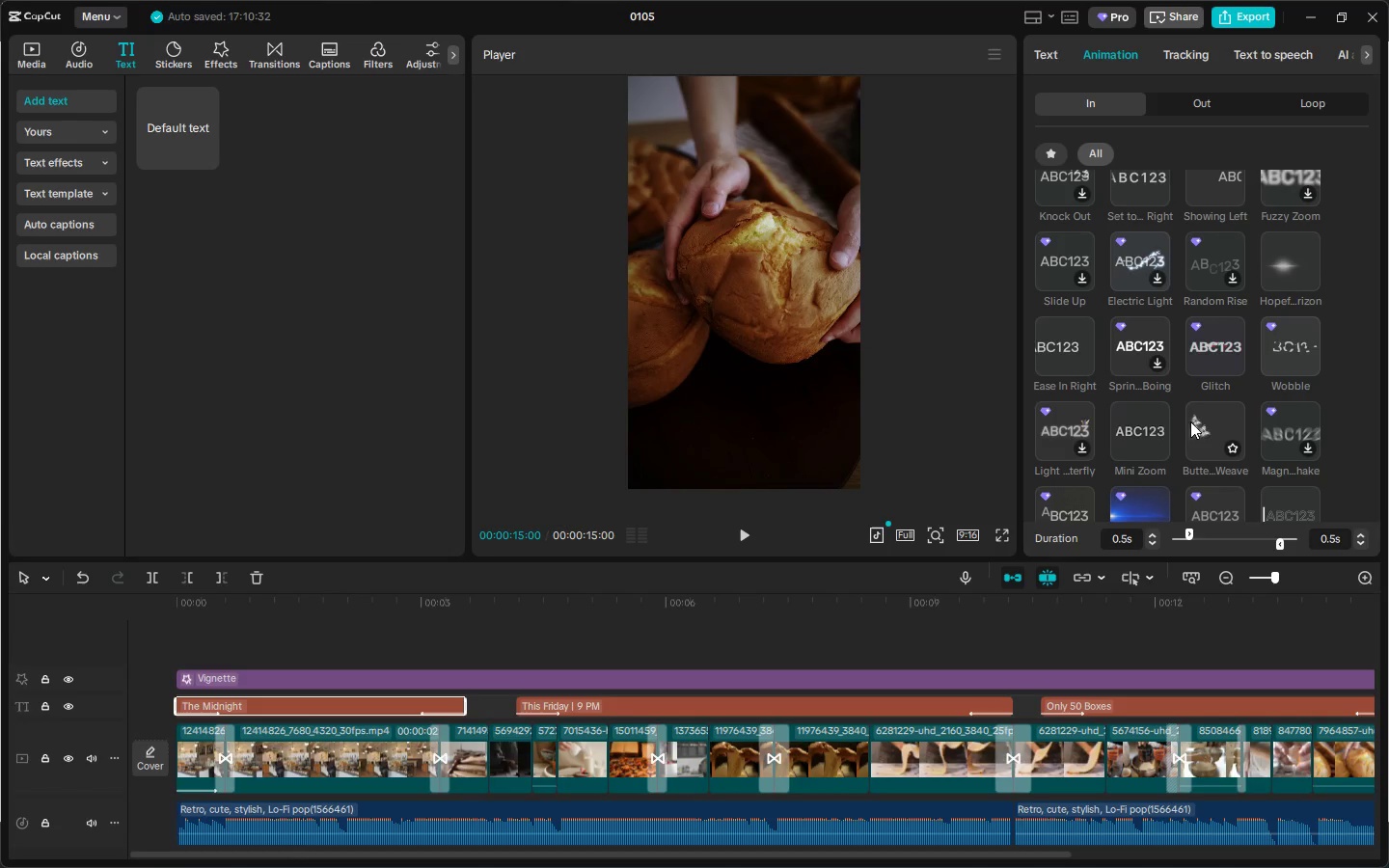 
scroll: coordinate [1295, 417], scroll_direction: down, amount: 3.0
 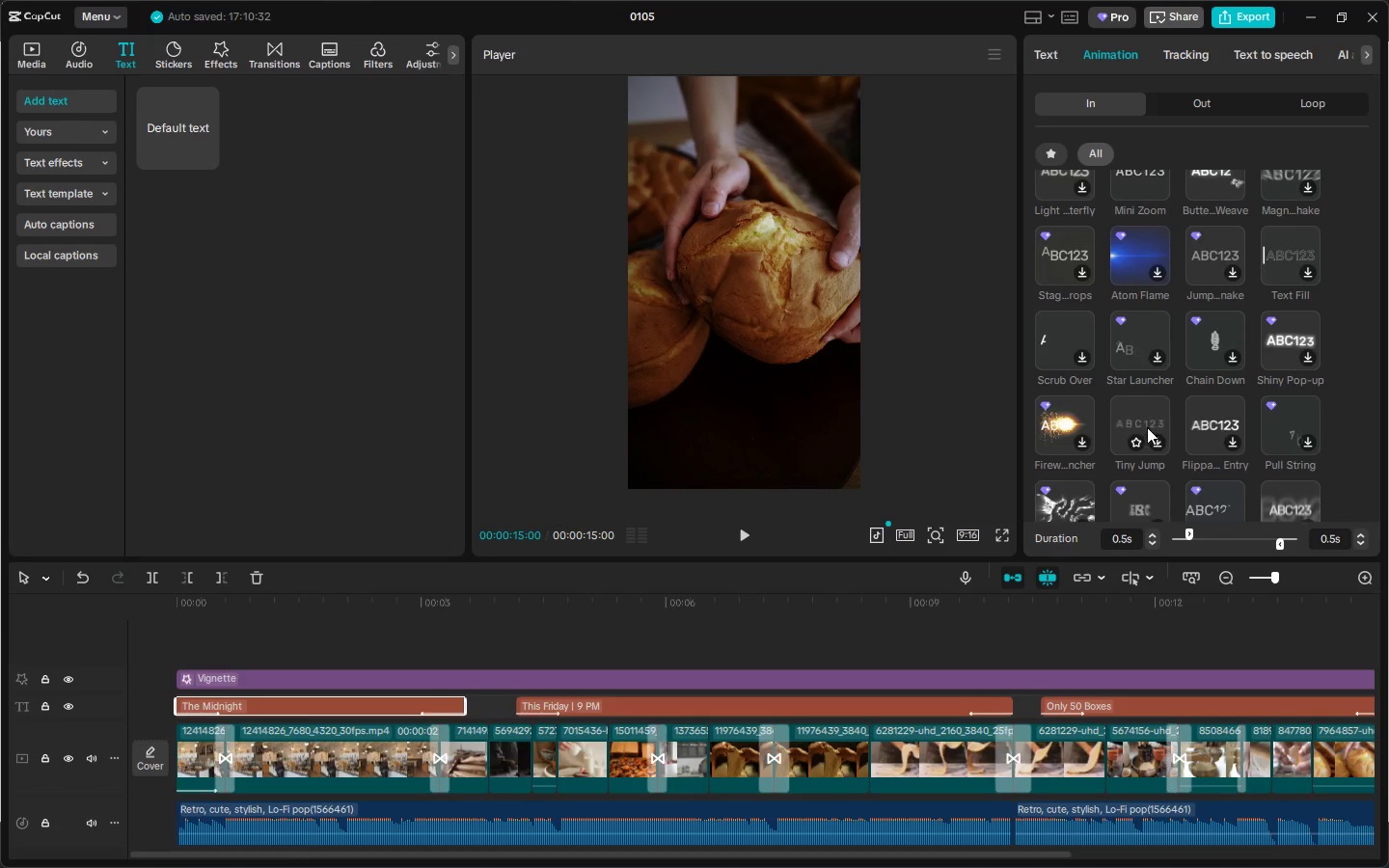 
left_click([1138, 445])
 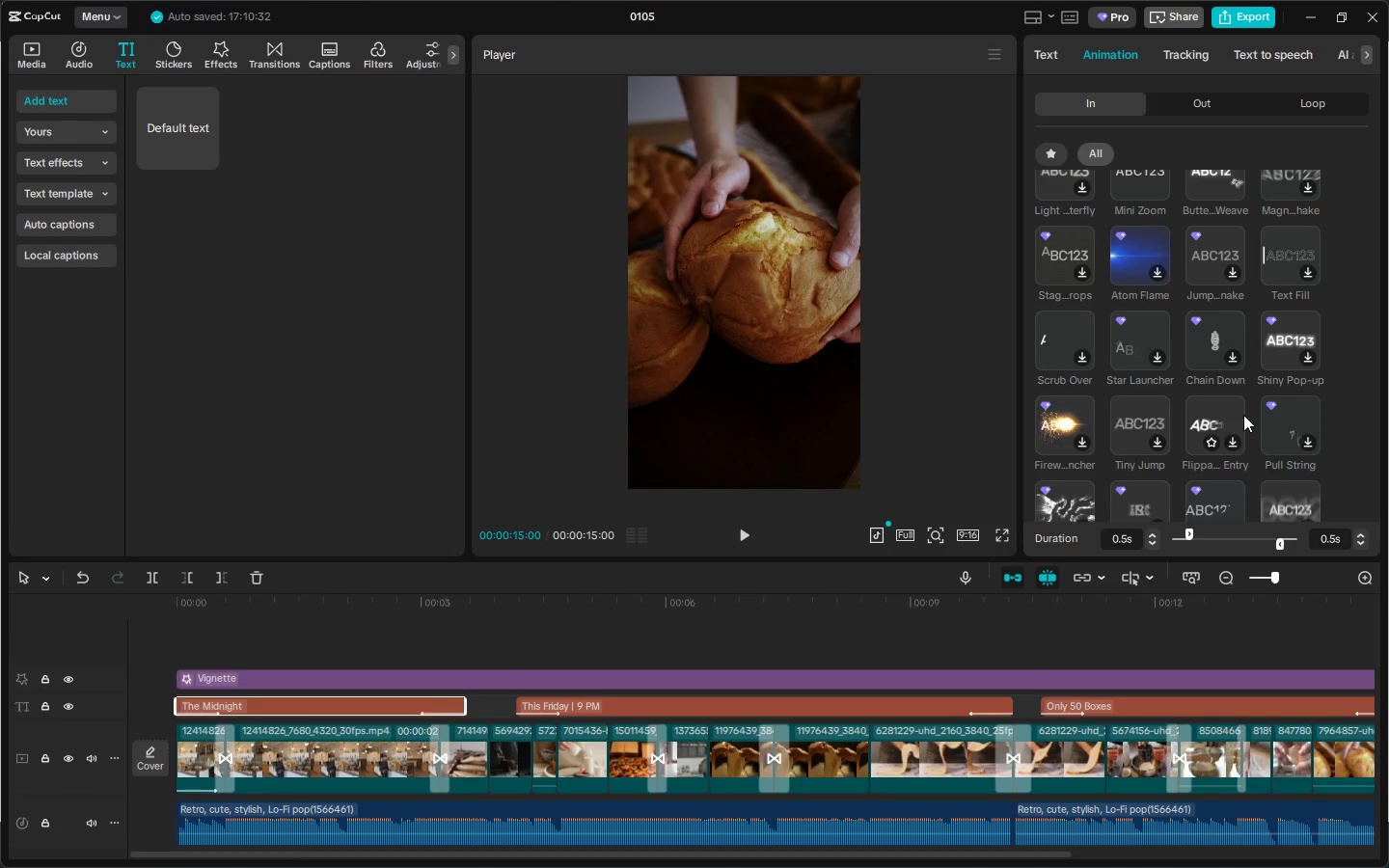 
scroll: coordinate [1233, 409], scroll_direction: down, amount: 4.0
 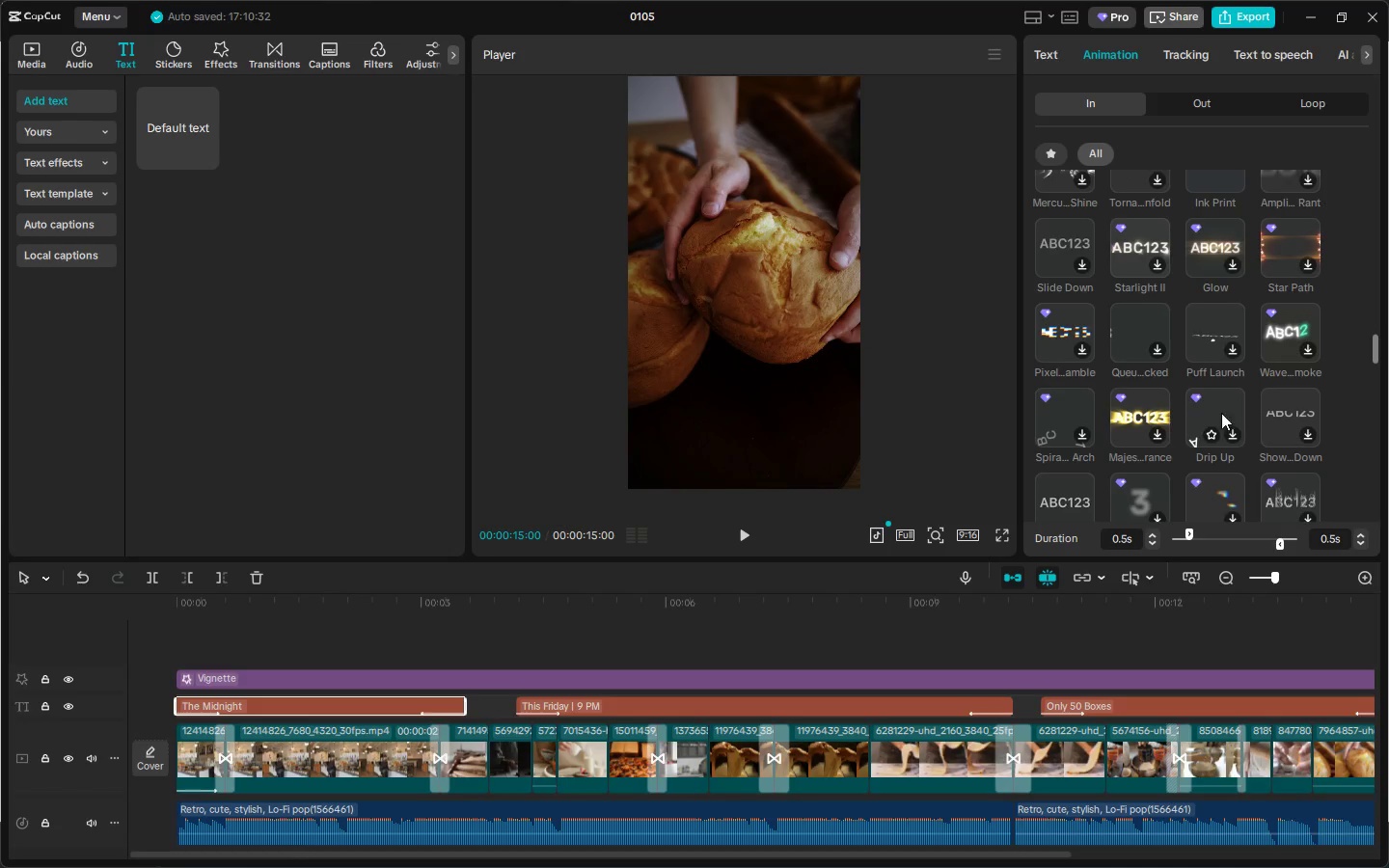 
mouse_move([1092, 430])
 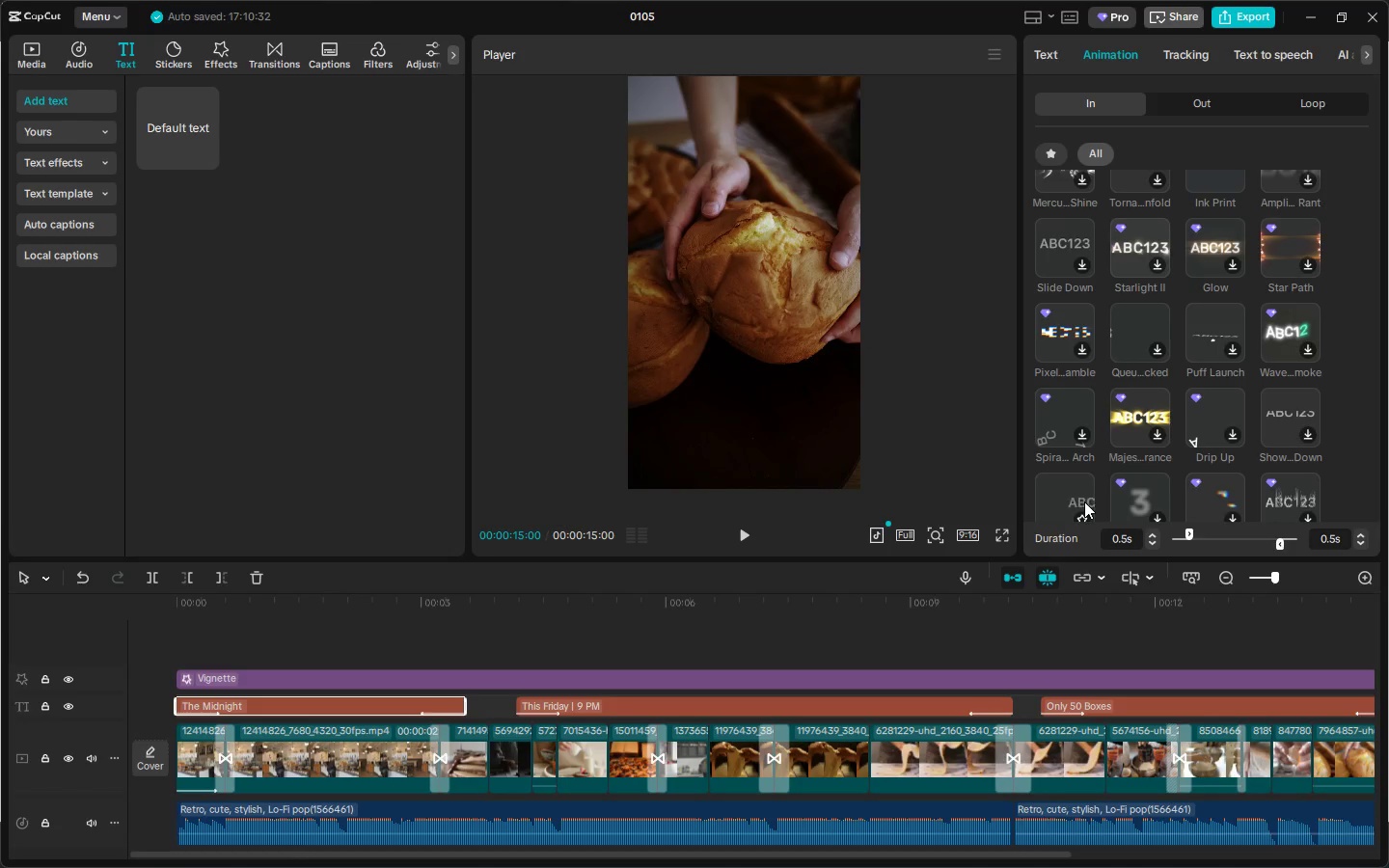 
scroll: coordinate [1189, 460], scroll_direction: down, amount: 7.0
 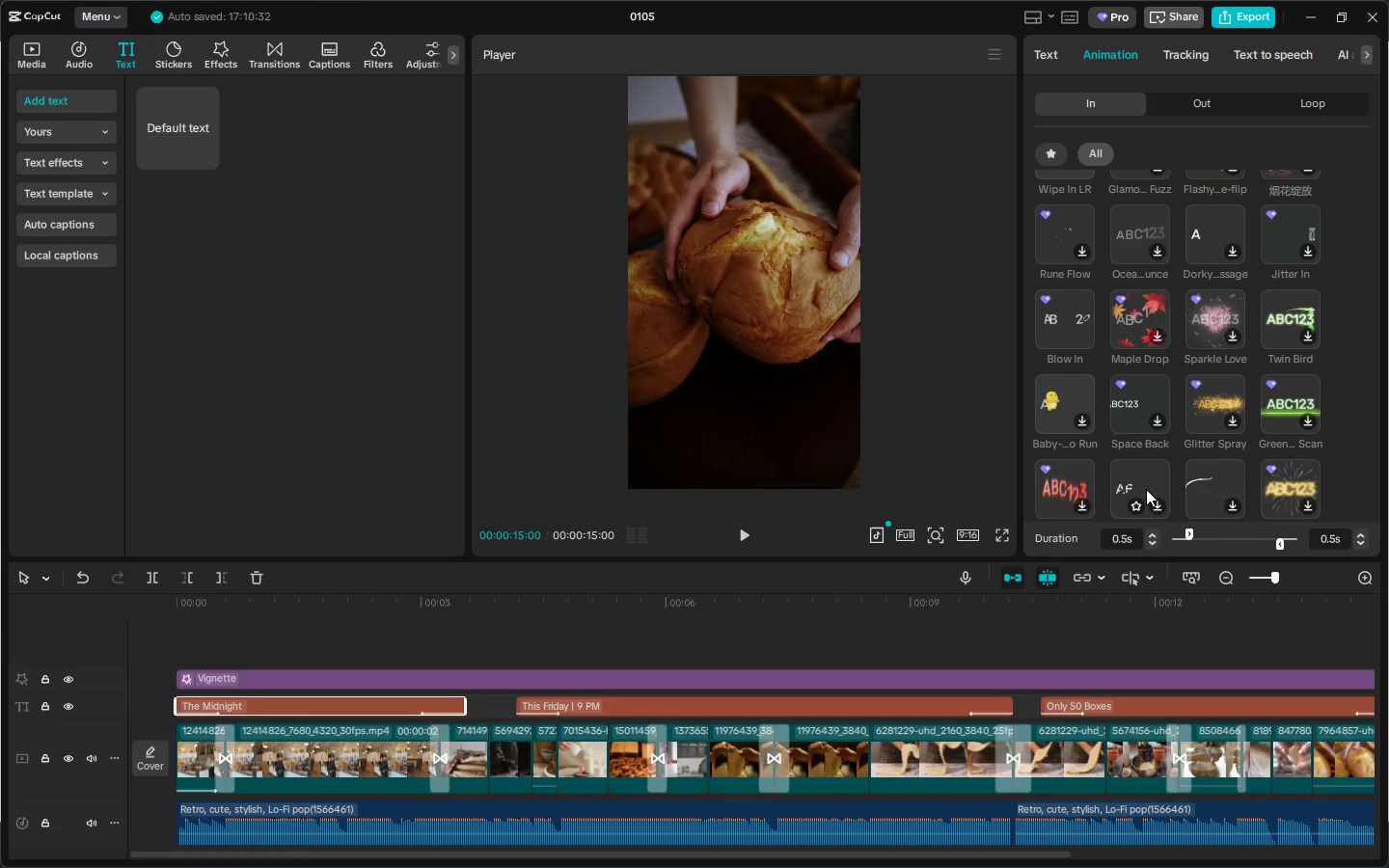 
mouse_move([1214, 504])
 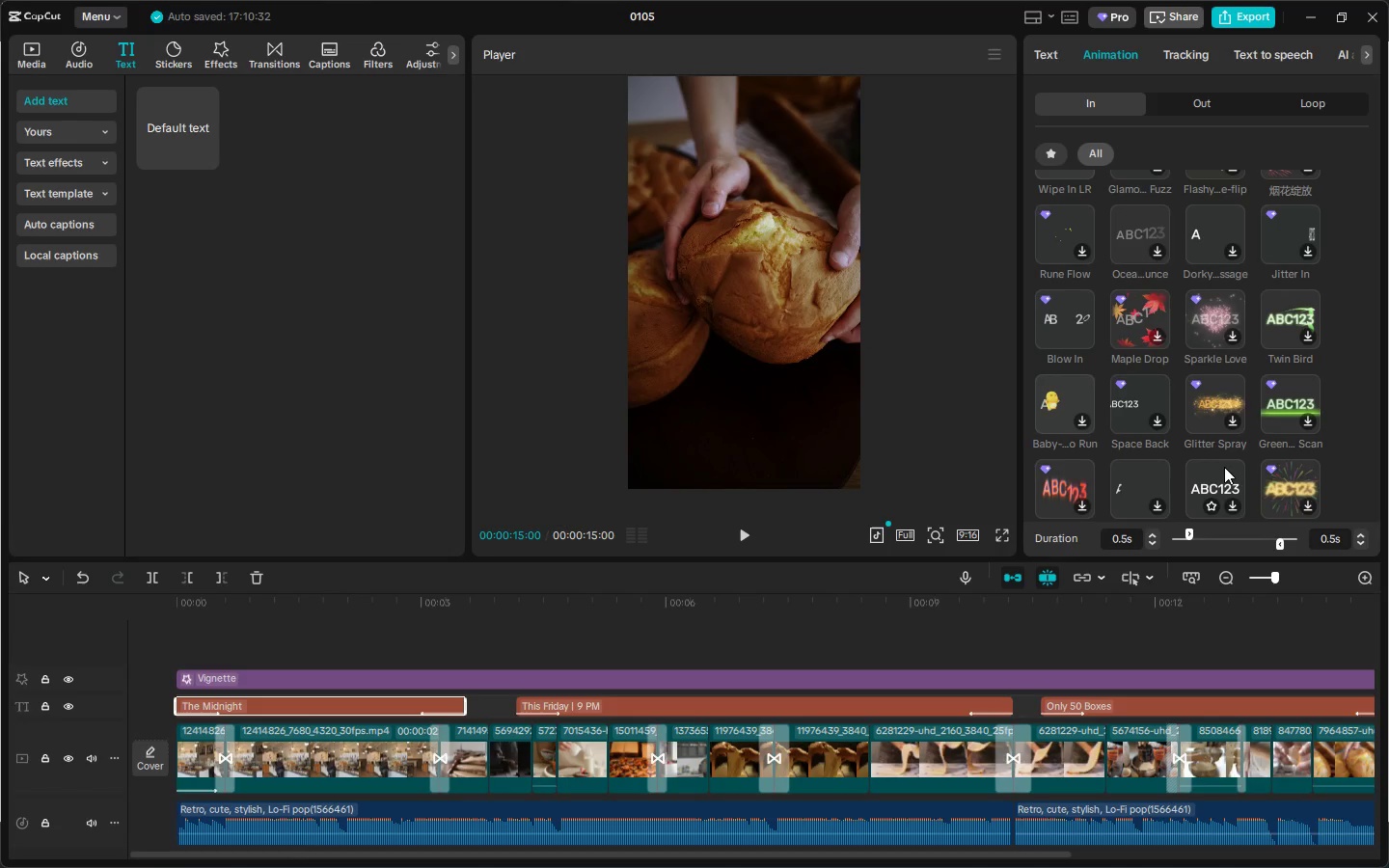 
scroll: coordinate [1288, 473], scroll_direction: down, amount: 3.0
 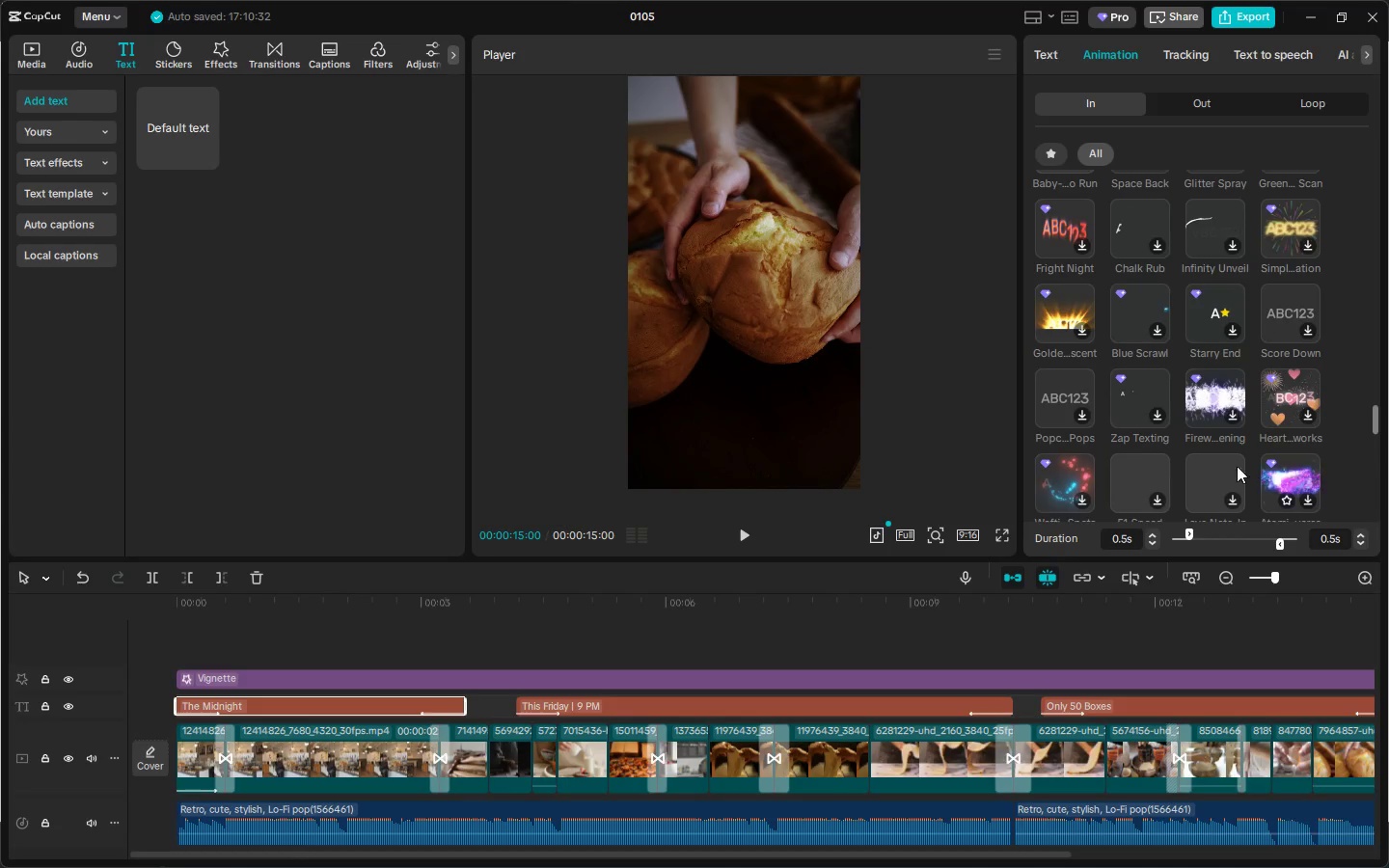 
mouse_move([1132, 419])
 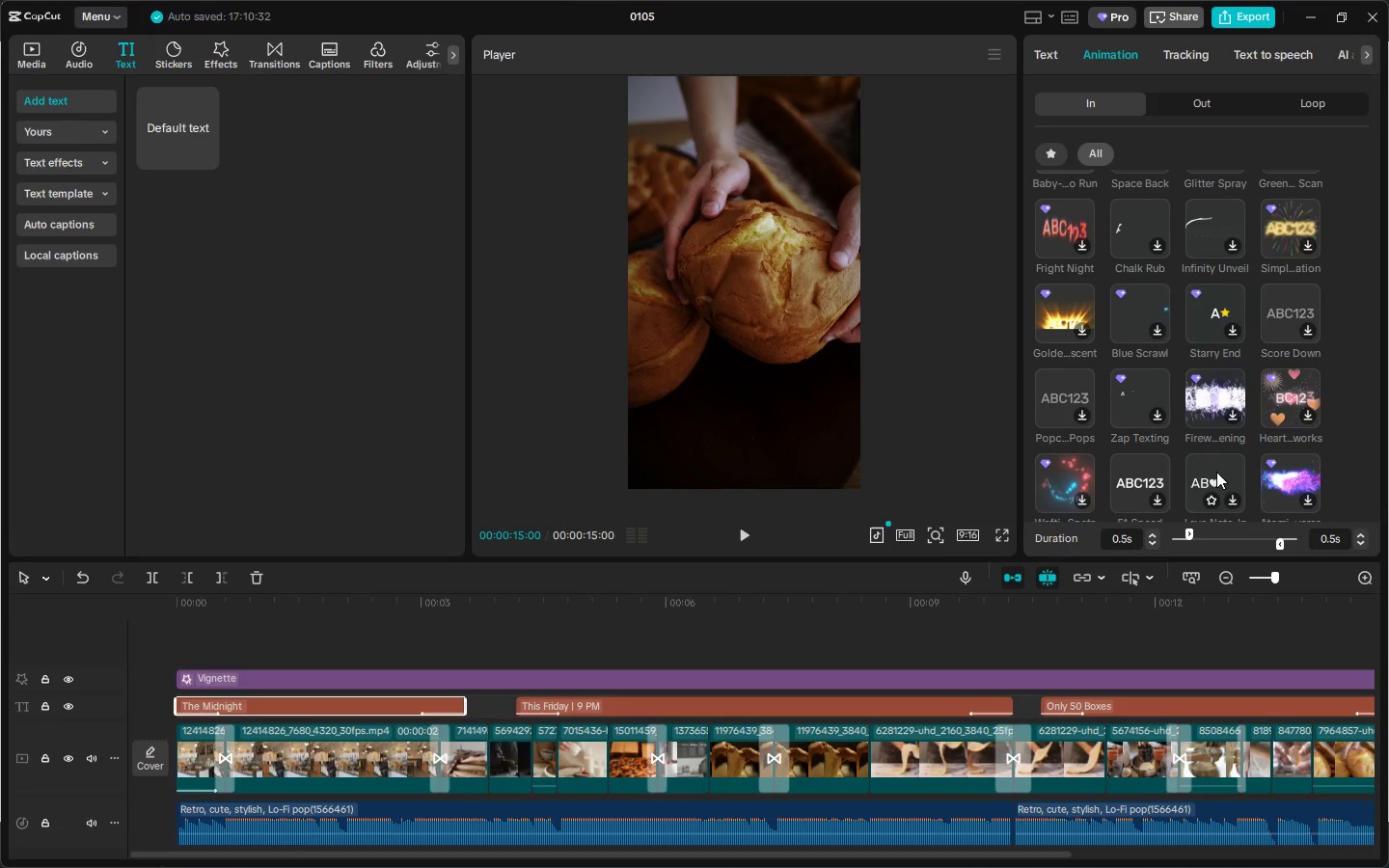 
scroll: coordinate [1226, 454], scroll_direction: down, amount: 8.0
 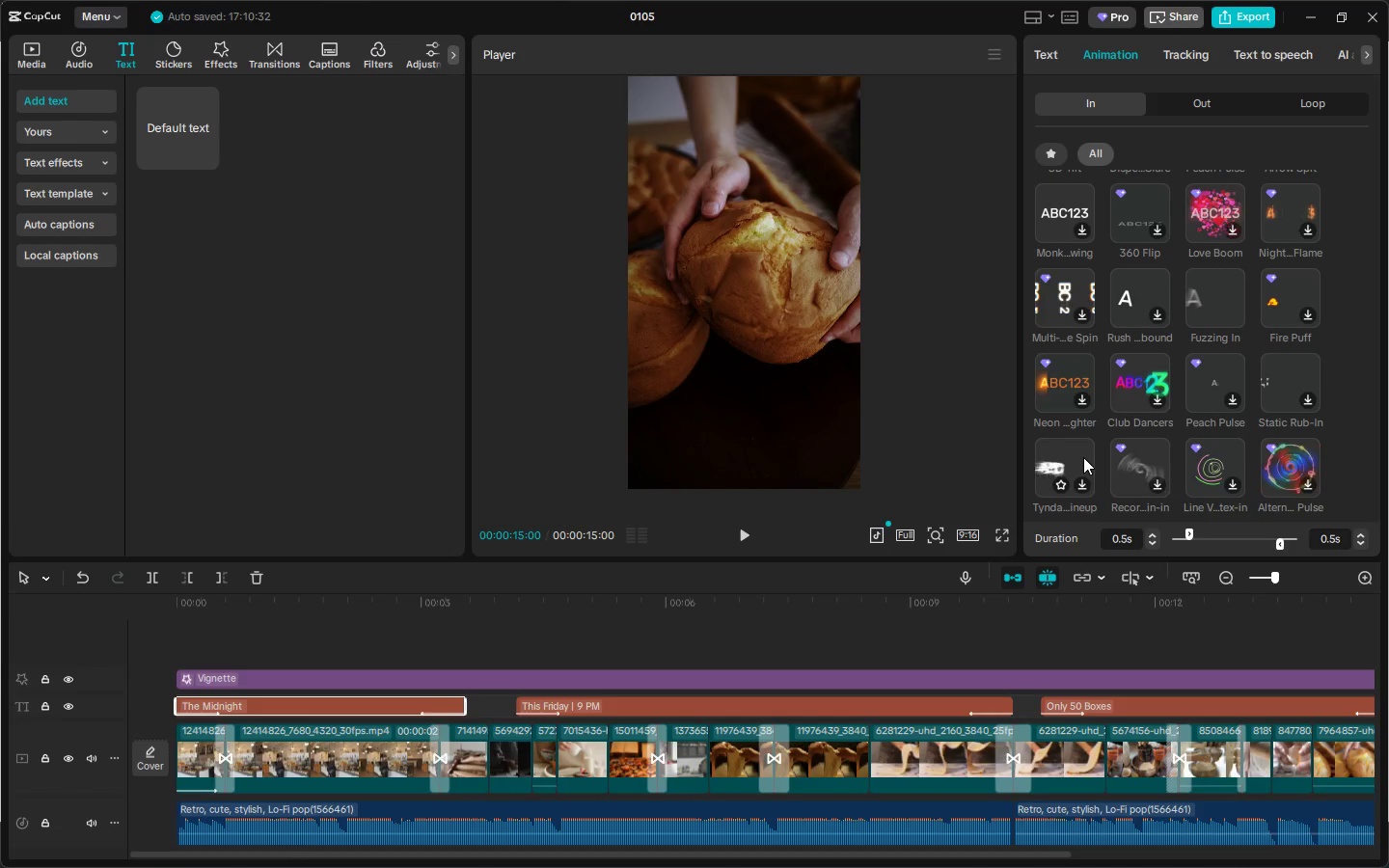 
scroll: coordinate [1206, 450], scroll_direction: down, amount: 6.0
 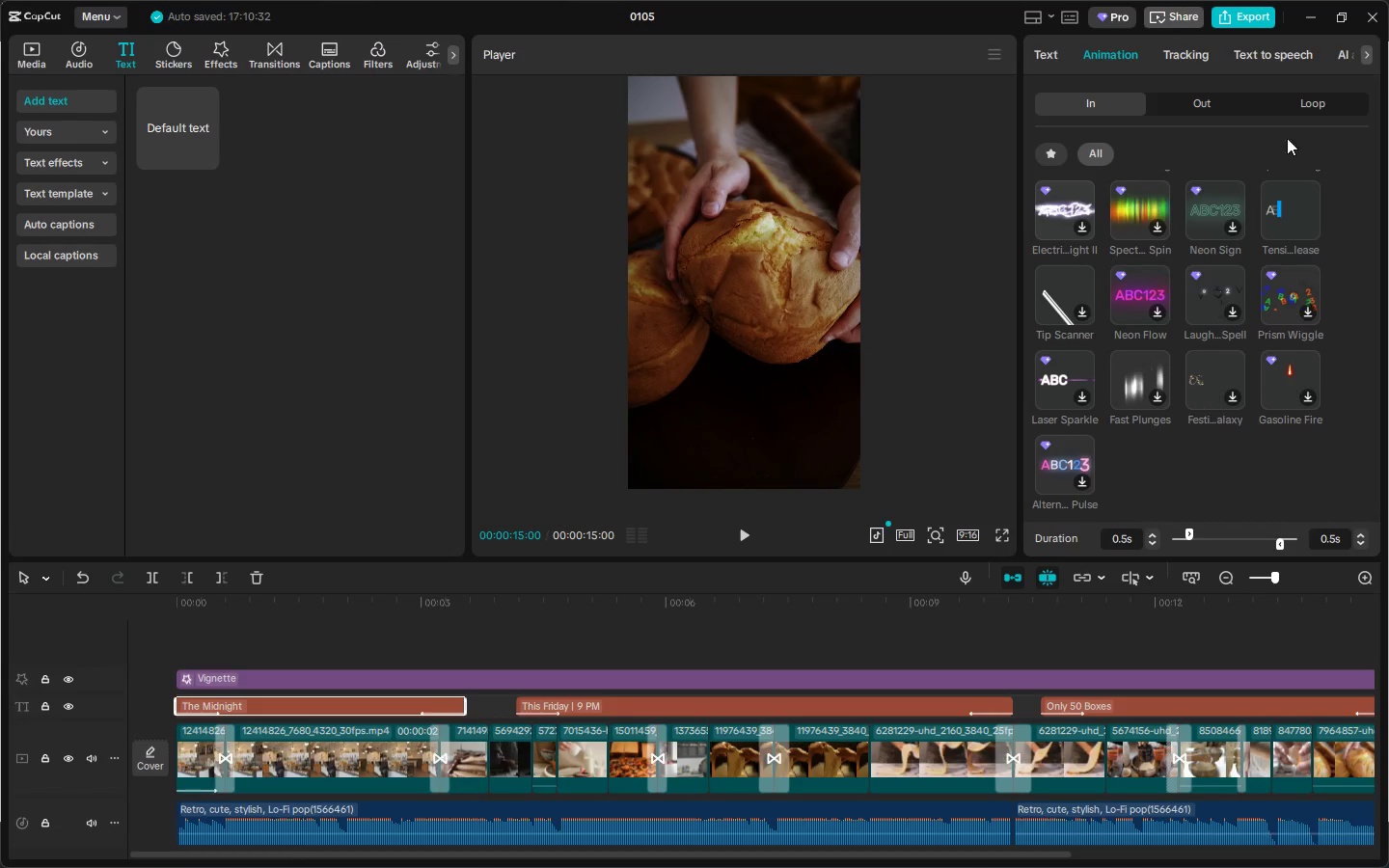 
left_click([1214, 107])
 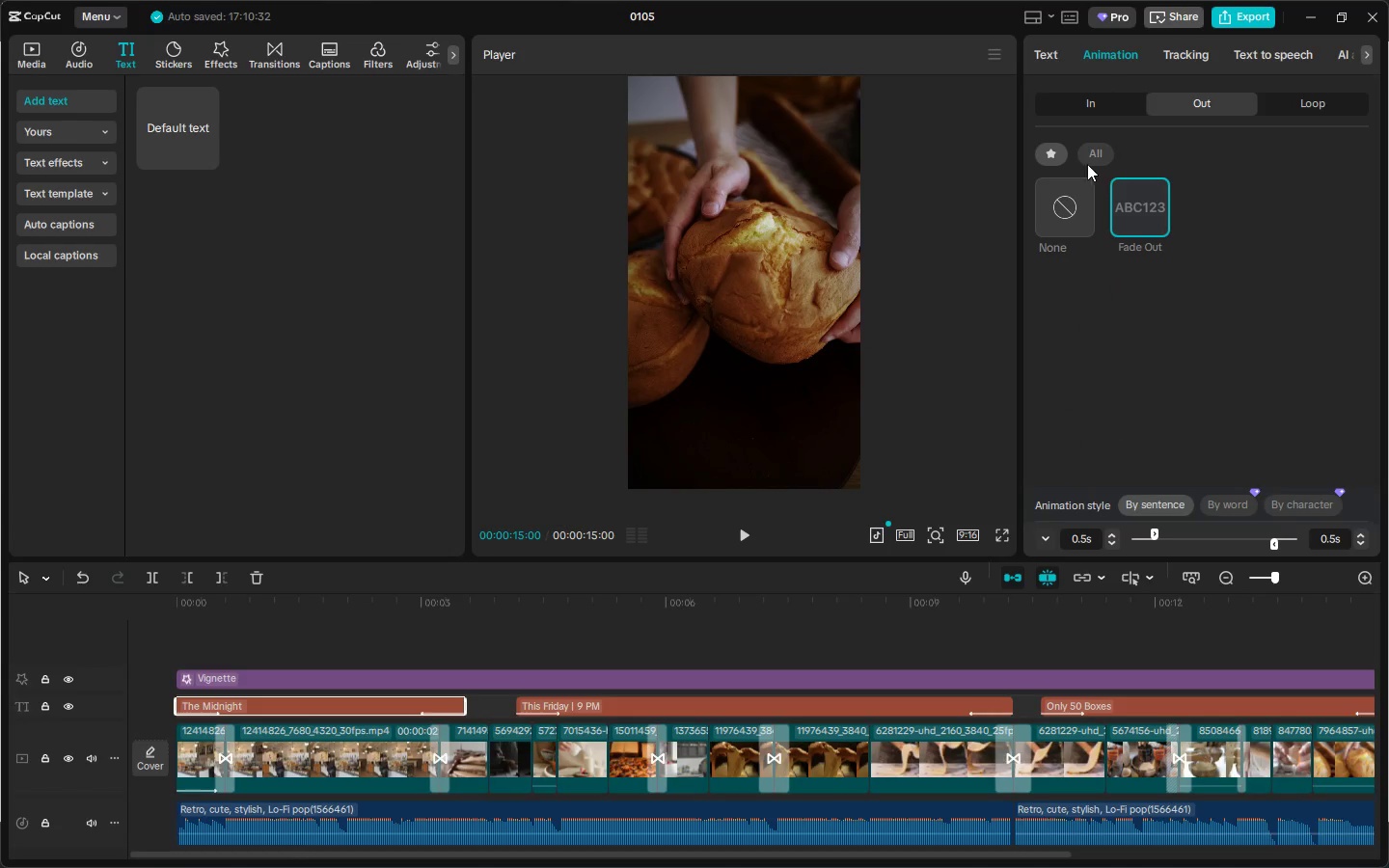 
left_click([1086, 155])
 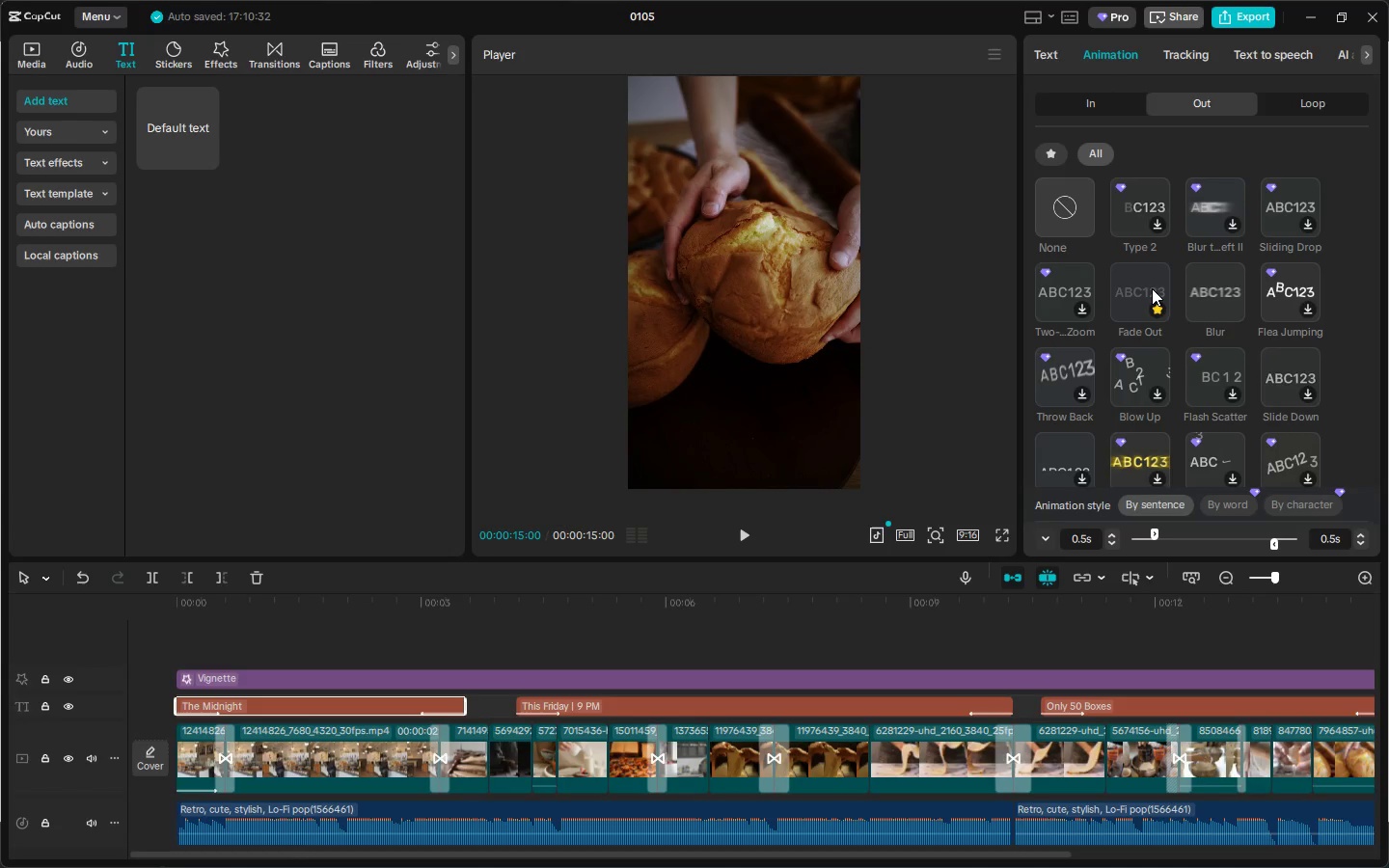 
left_click([1230, 304])
 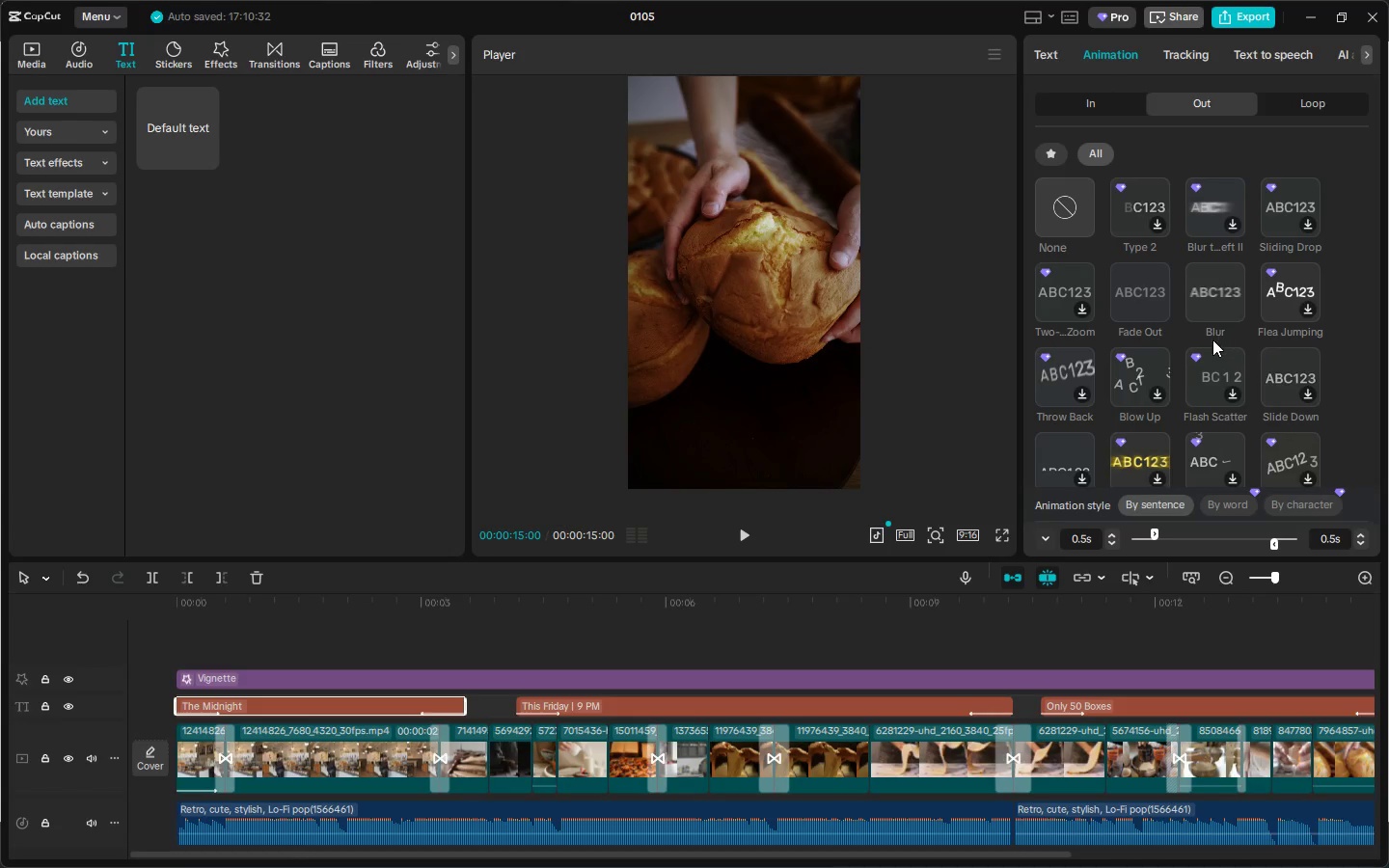 
scroll: coordinate [1212, 341], scroll_direction: down, amount: 1.0
 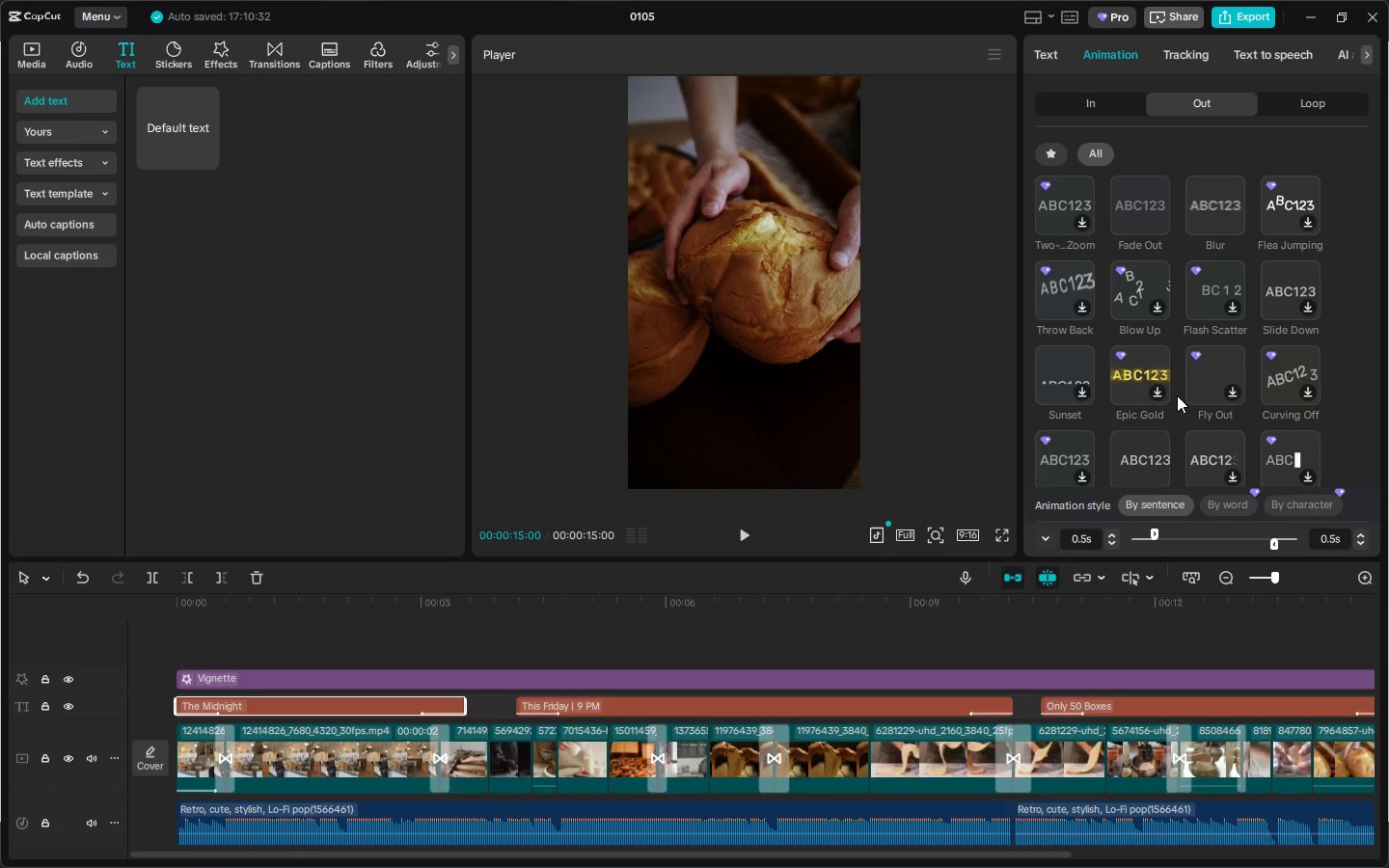 
wait(5.35)
 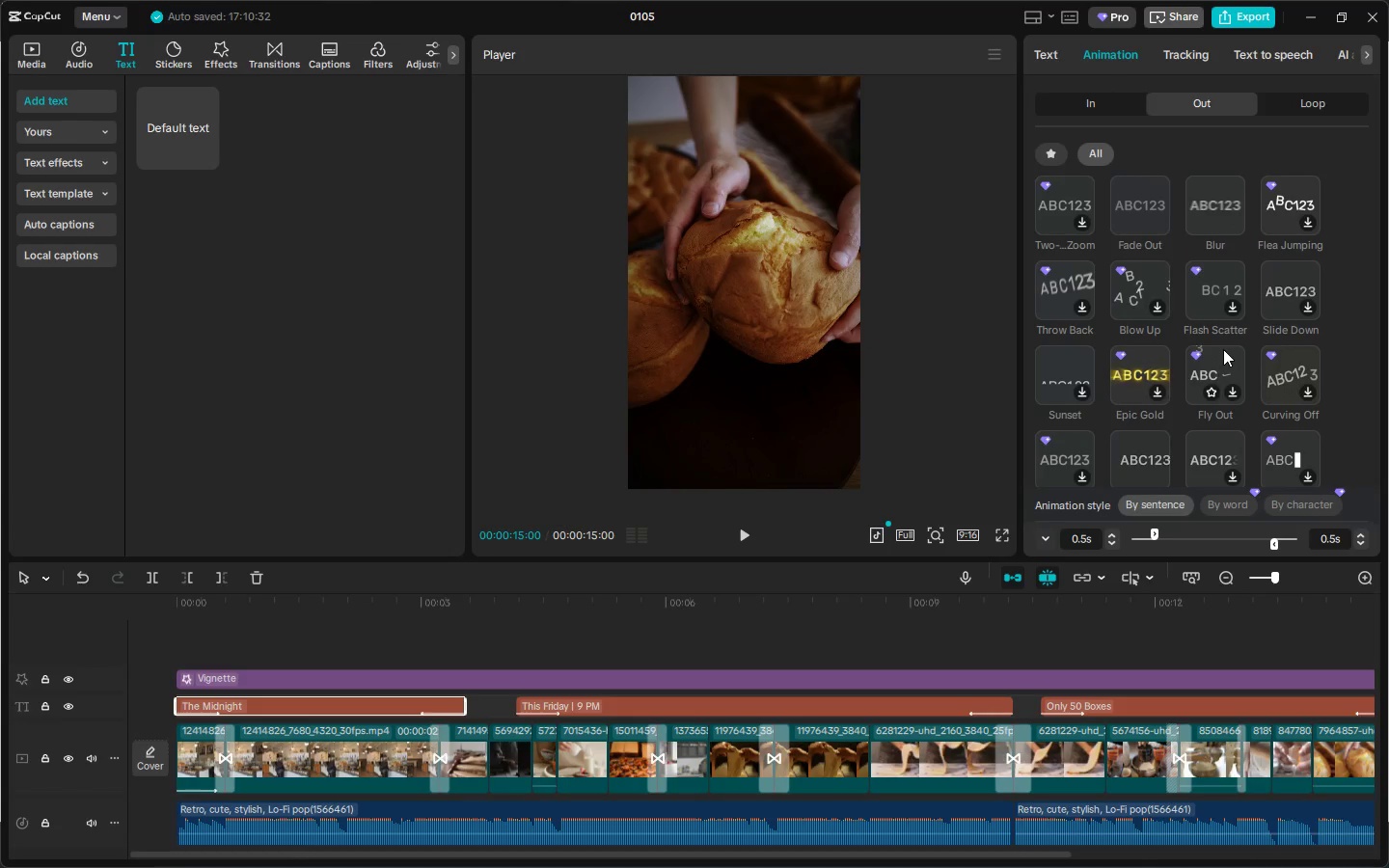 
scroll: coordinate [1249, 410], scroll_direction: down, amount: 3.0
 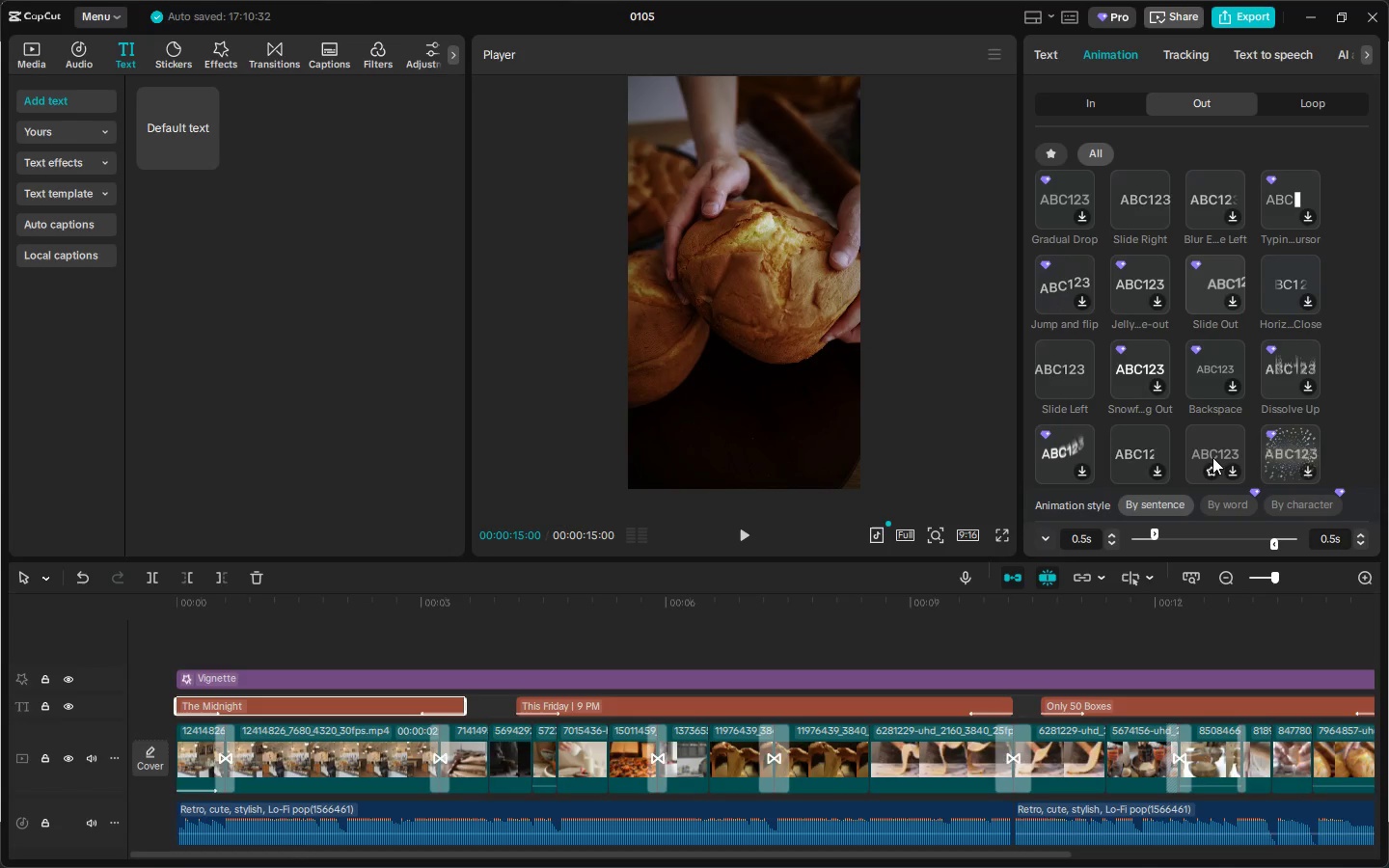 
wait(11.86)
 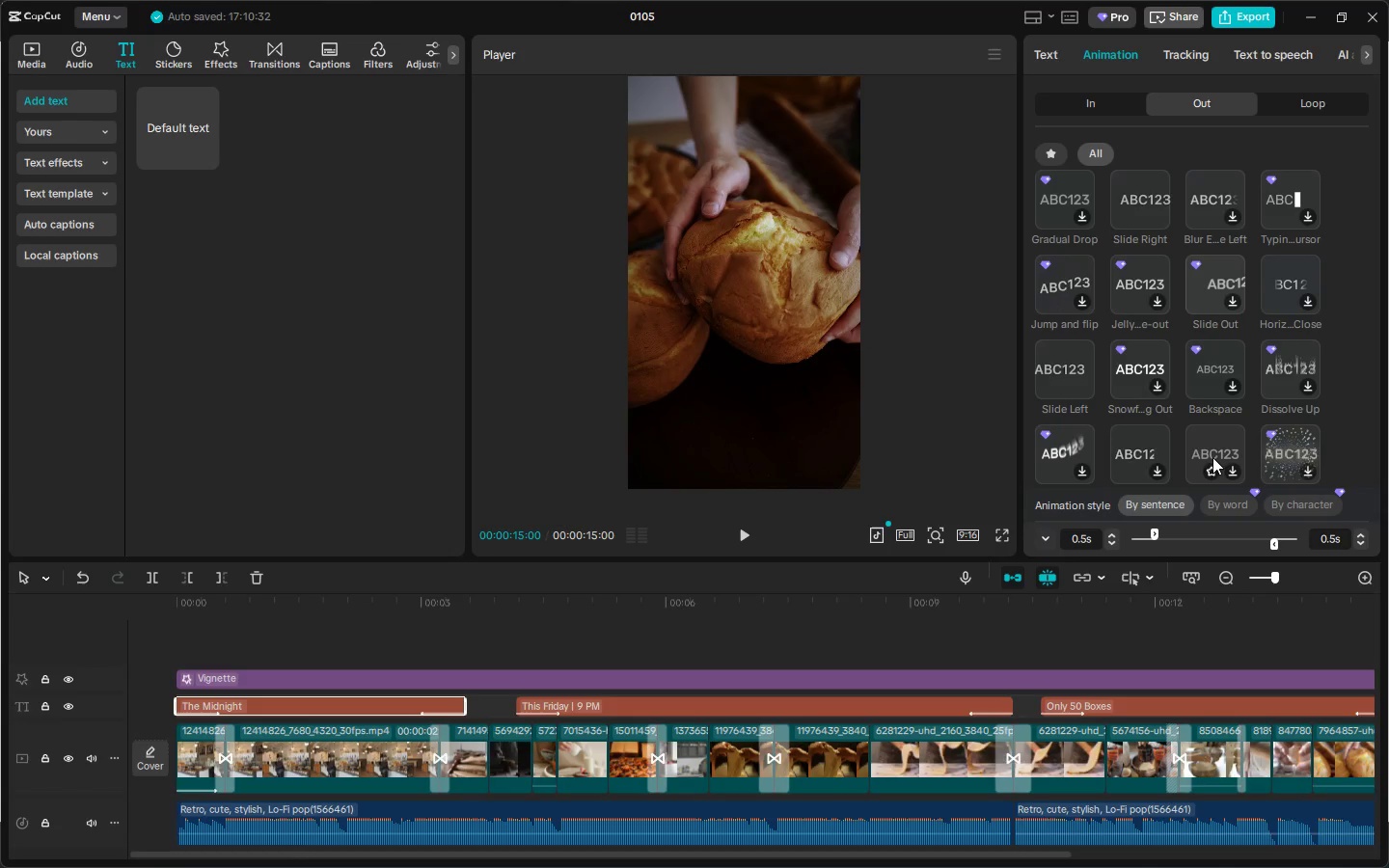 
key(Alt+AltLeft)
 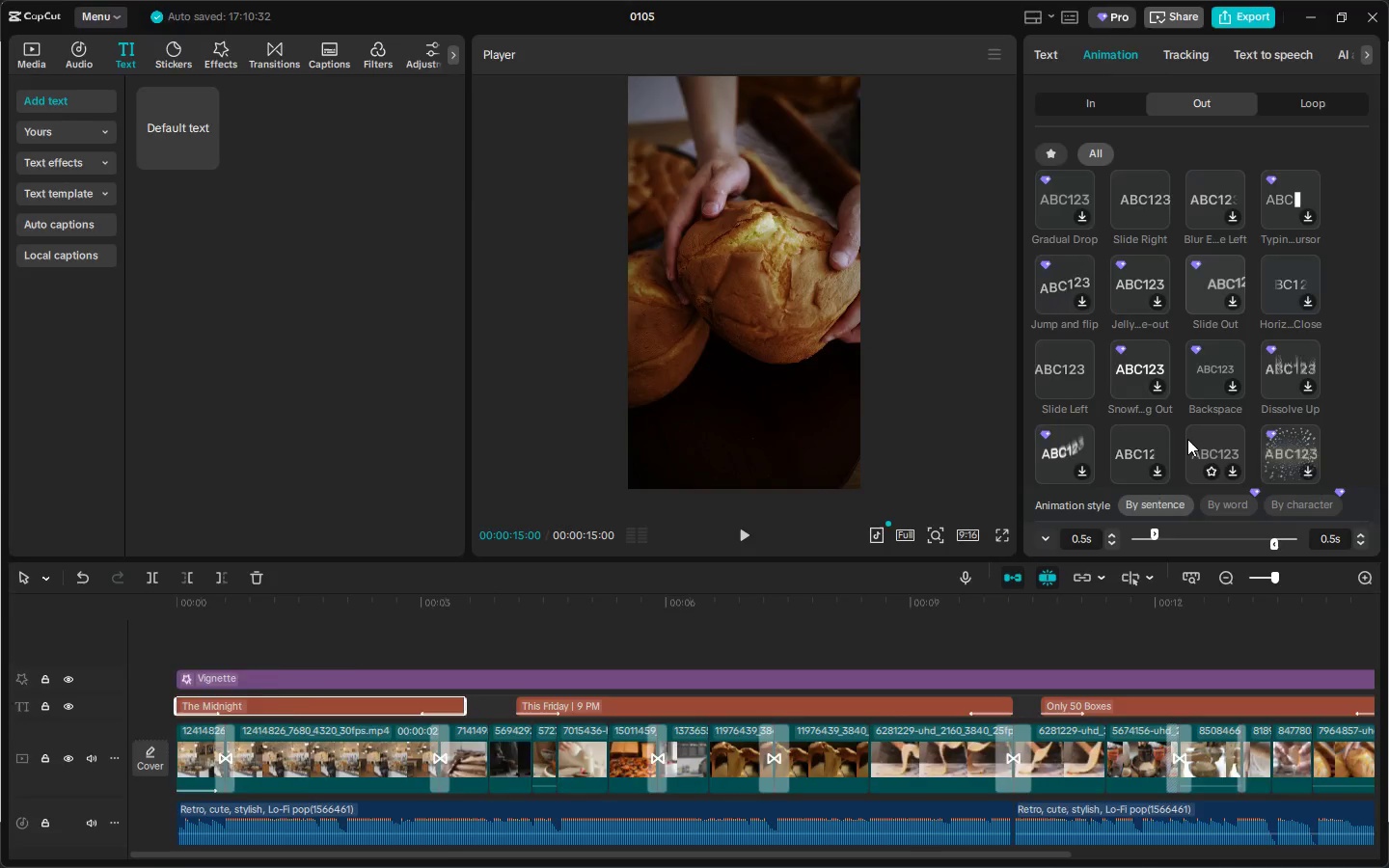 
key(Alt+Tab)